 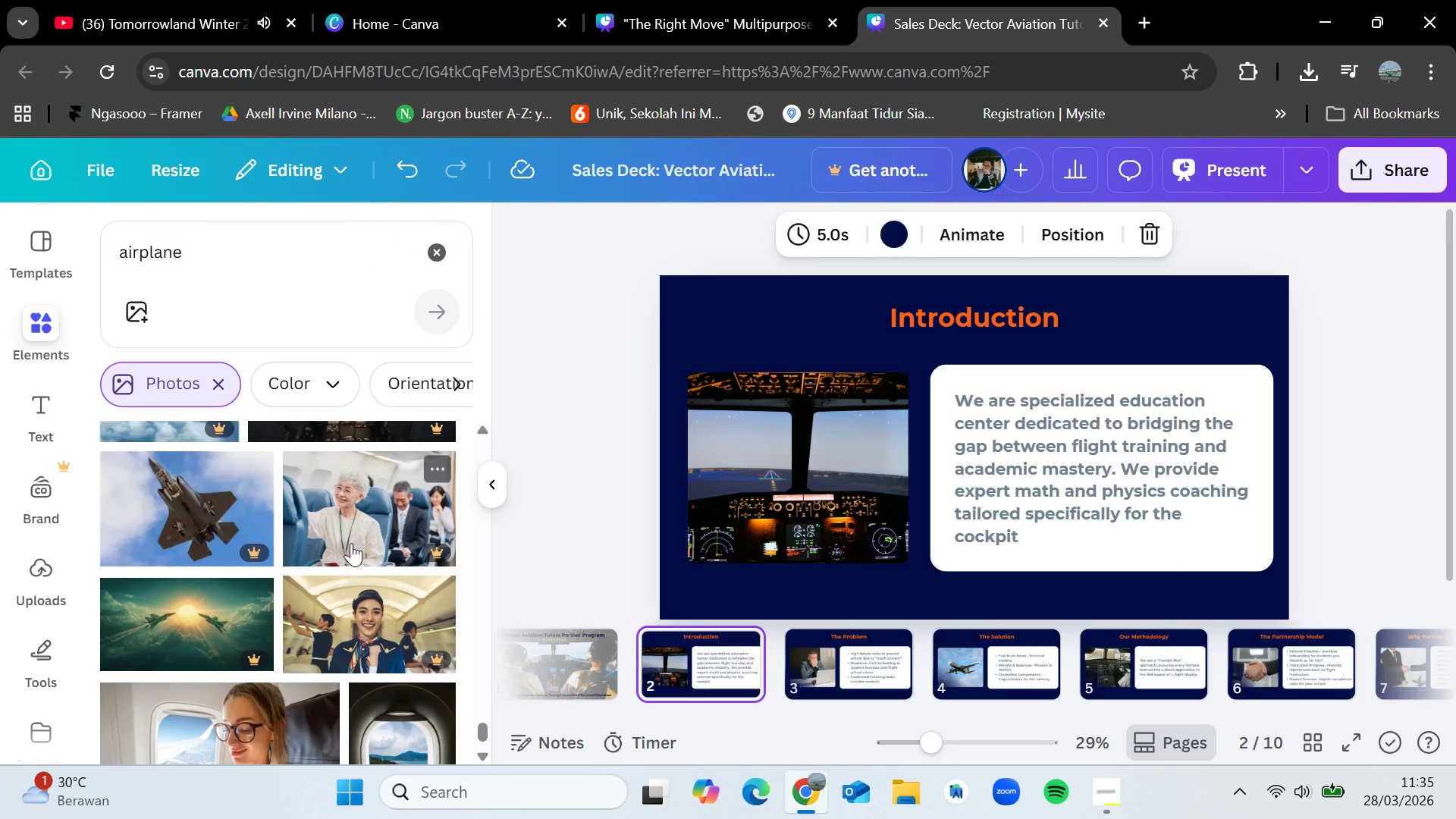 
scroll: coordinate [337, 548], scroll_direction: down, amount: 4.0
 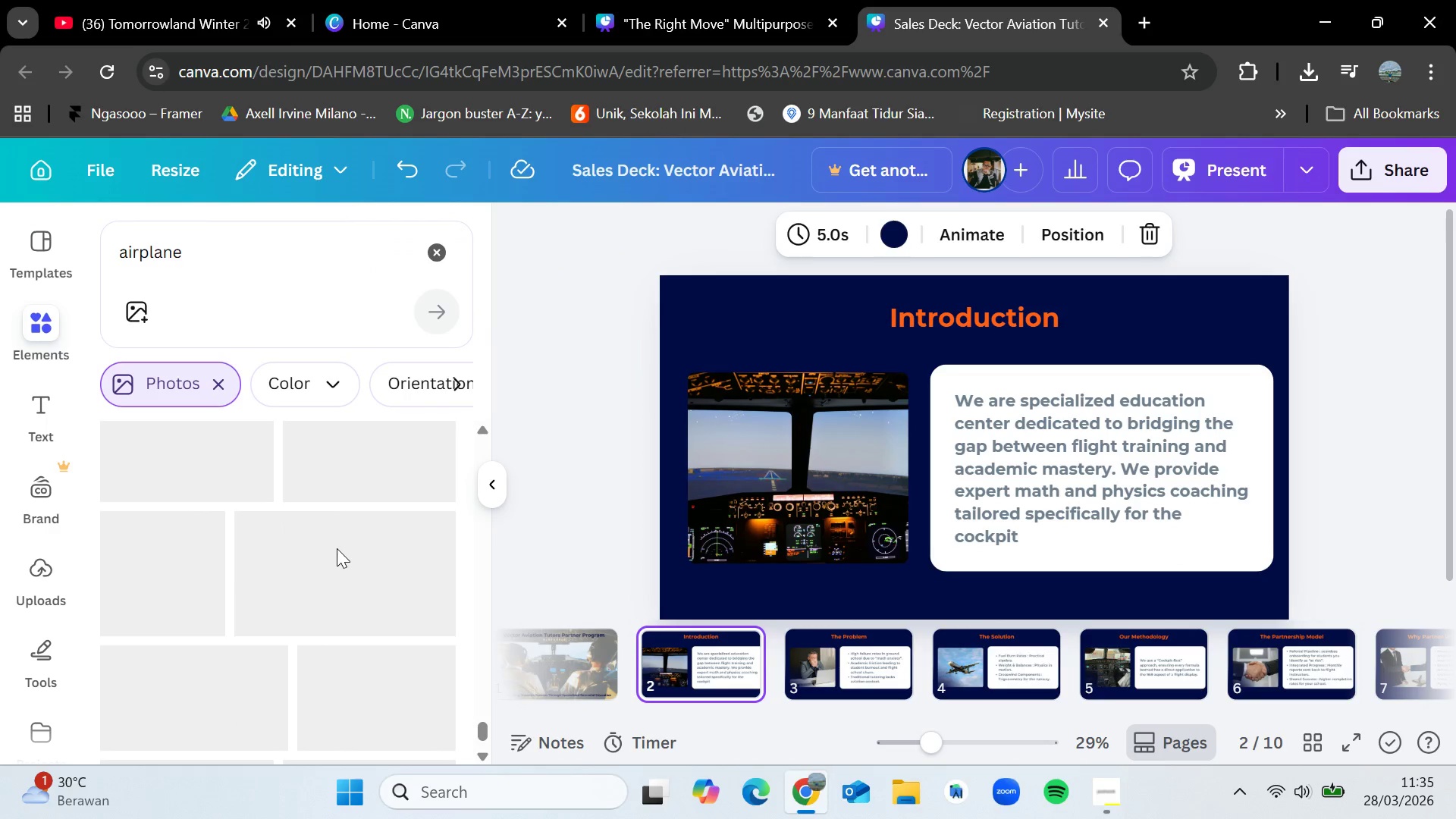 
scroll: coordinate [337, 548], scroll_direction: none, amount: 0.0
 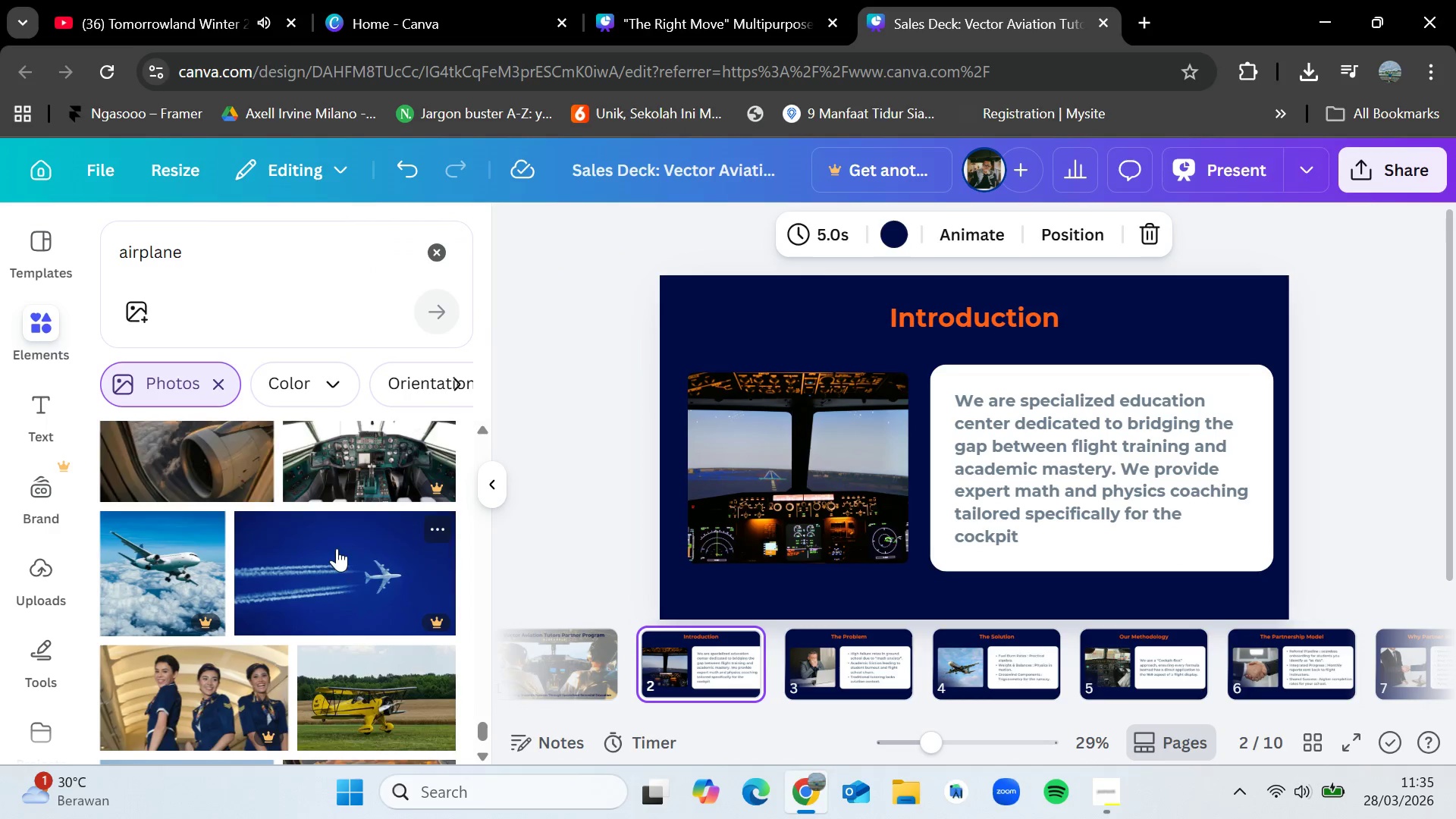 
scroll: coordinate [337, 548], scroll_direction: down, amount: 9.0
 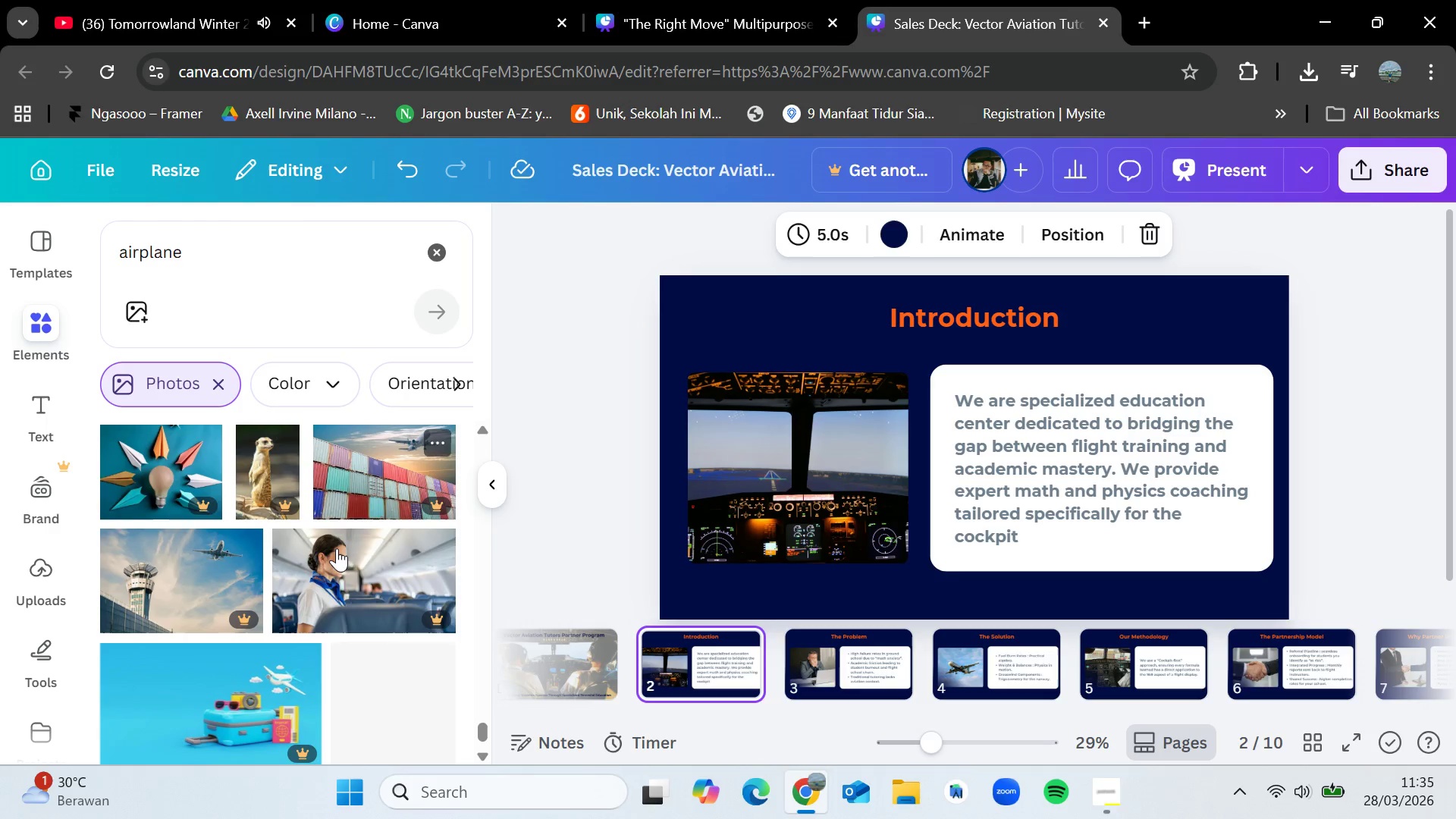 
scroll: coordinate [274, 617], scroll_direction: down, amount: 5.0
 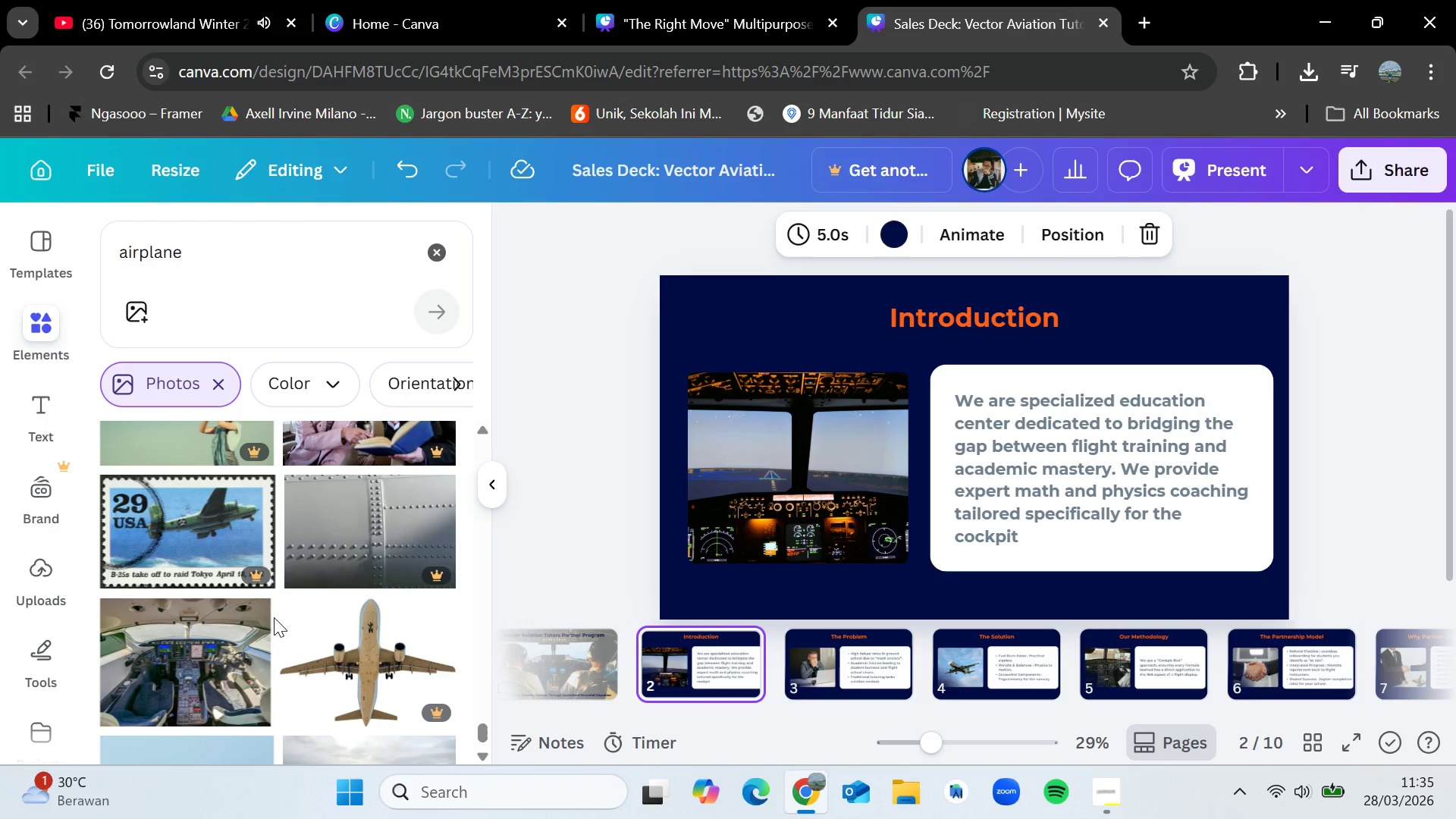 
scroll: coordinate [274, 617], scroll_direction: down, amount: 1.0
 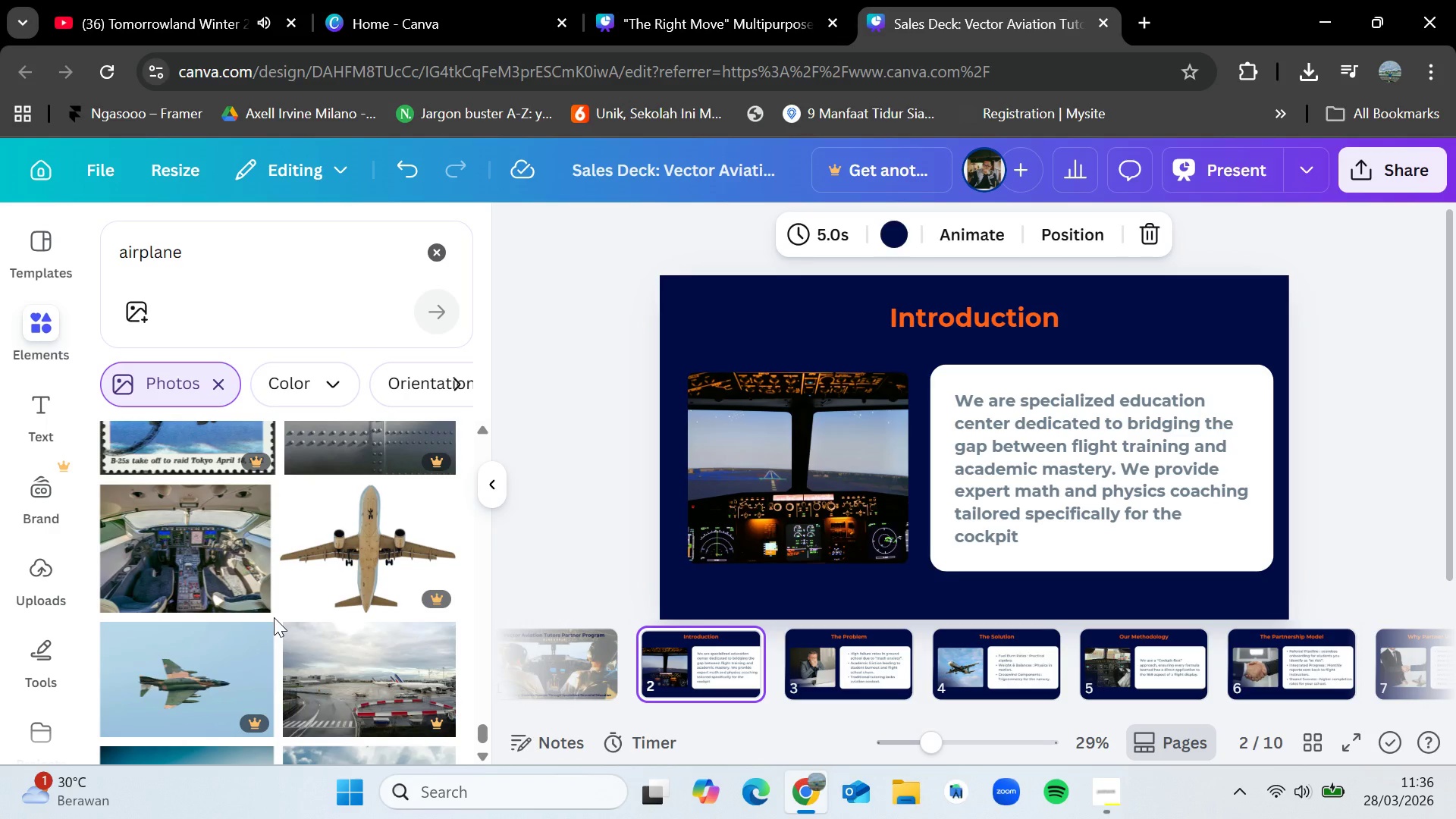 
wait(10.14)
 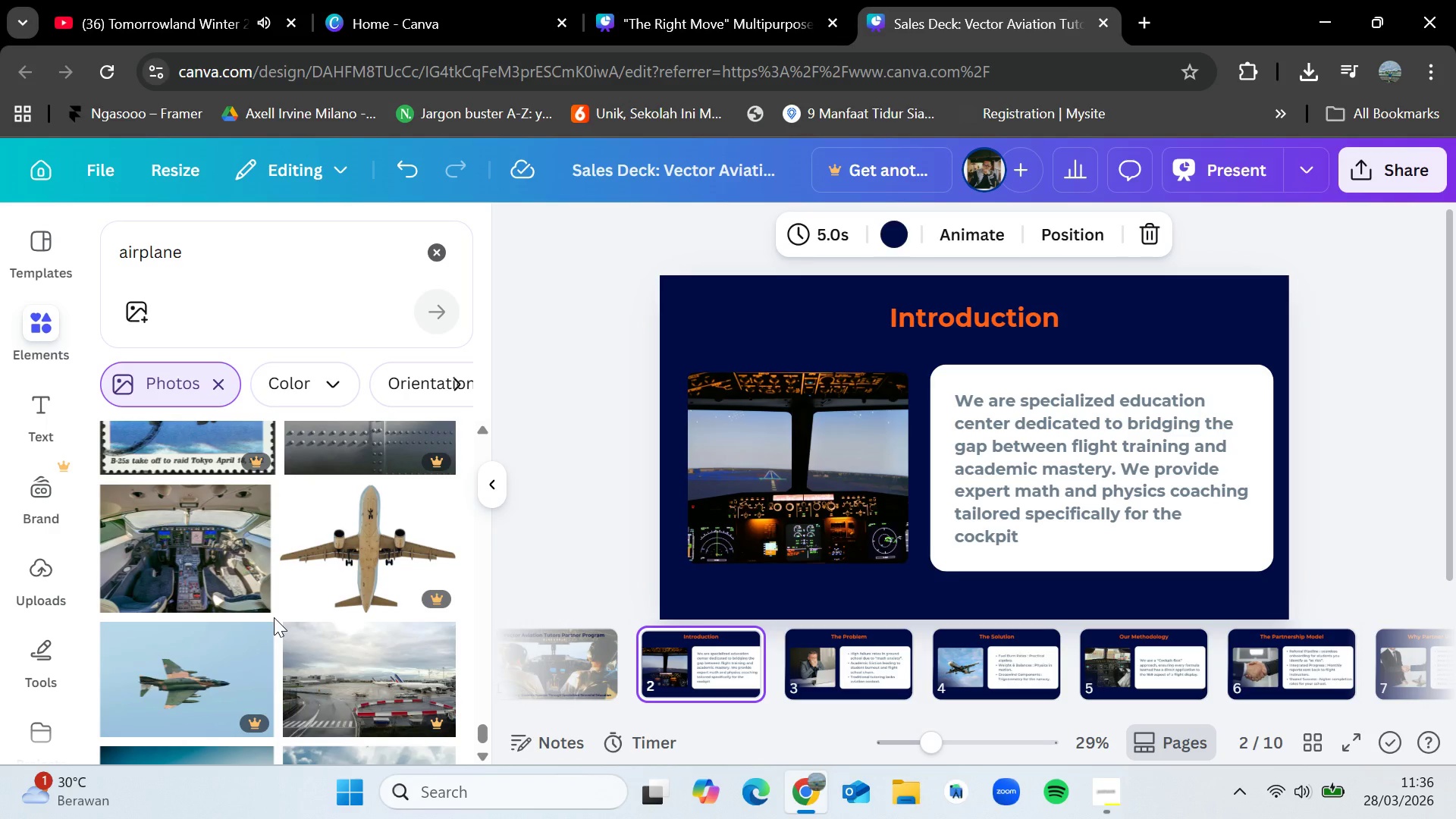 
scroll: coordinate [282, 576], scroll_direction: down, amount: 5.0
 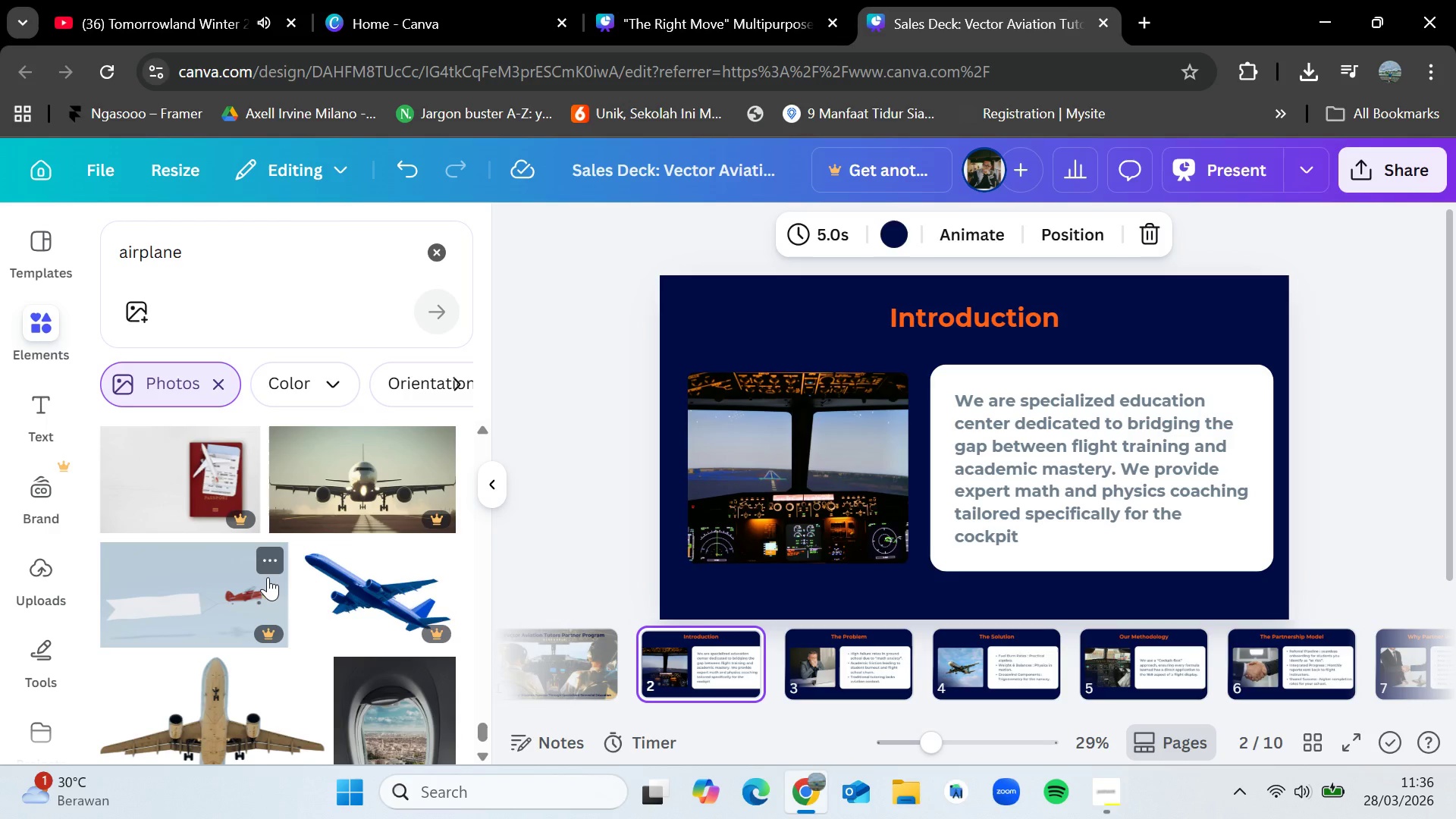 
wait(6.35)
 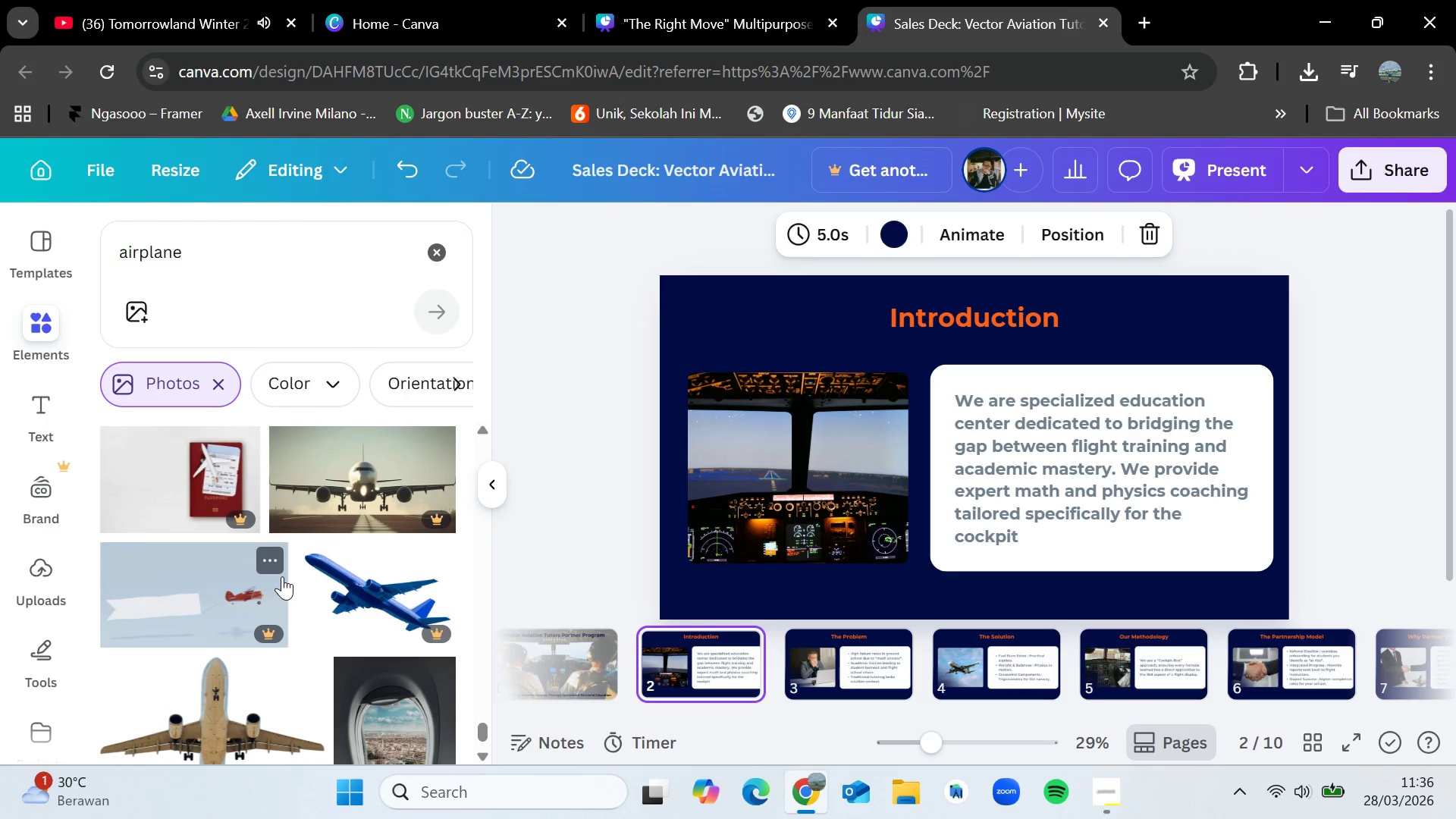 
scroll: coordinate [268, 577], scroll_direction: down, amount: 4.0
 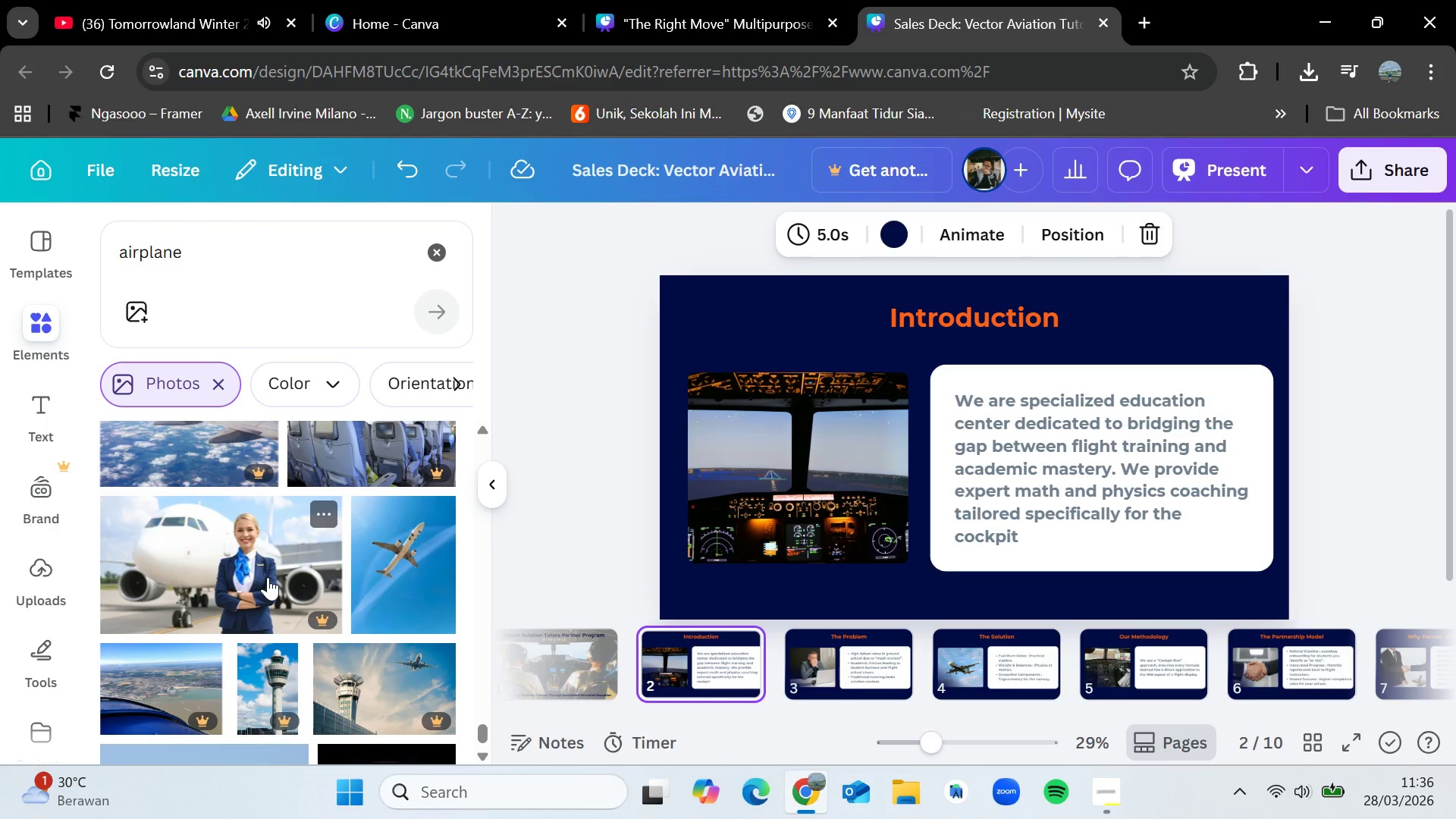 
wait(5.58)
 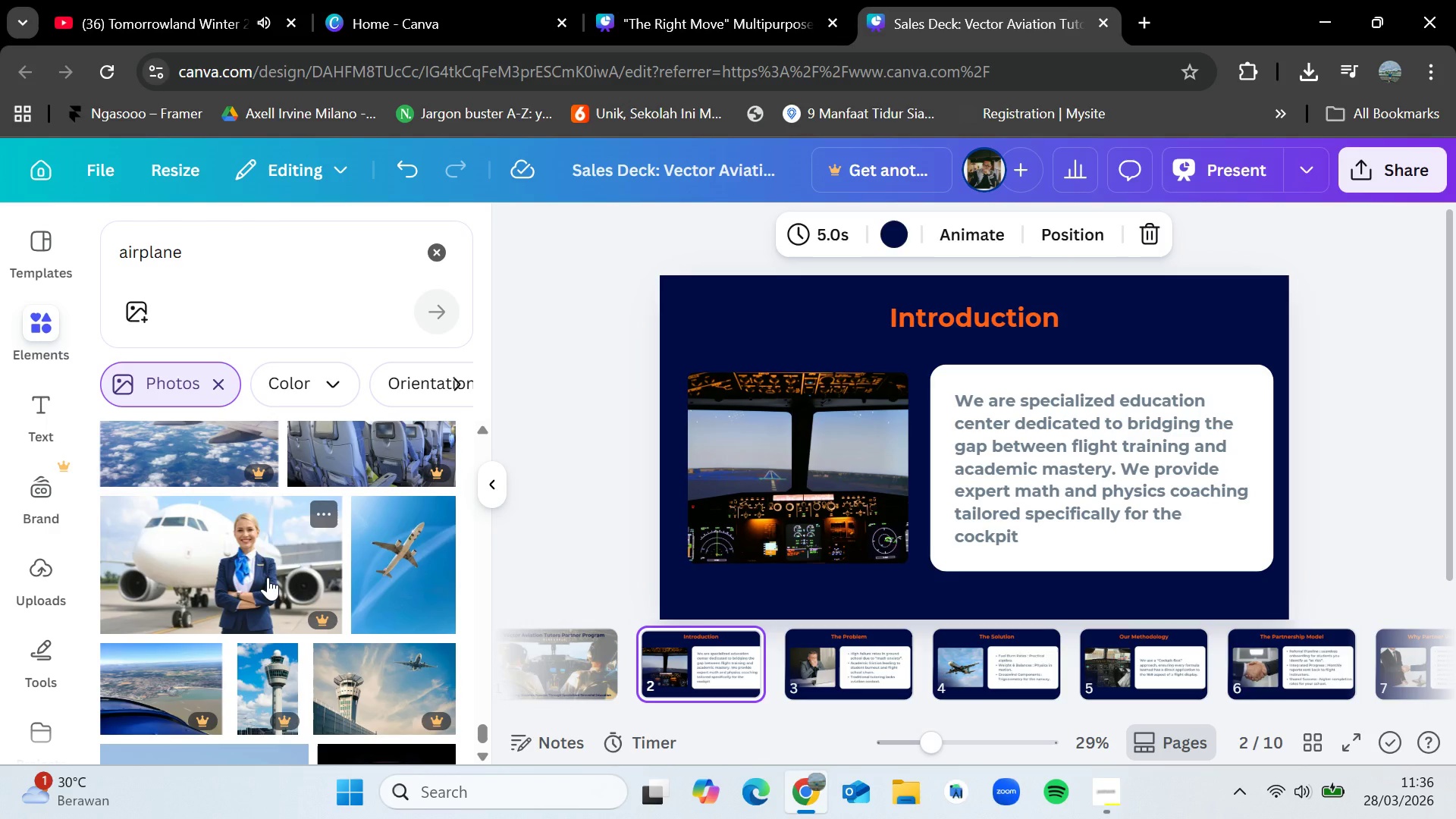 
scroll: coordinate [268, 577], scroll_direction: down, amount: 5.0
 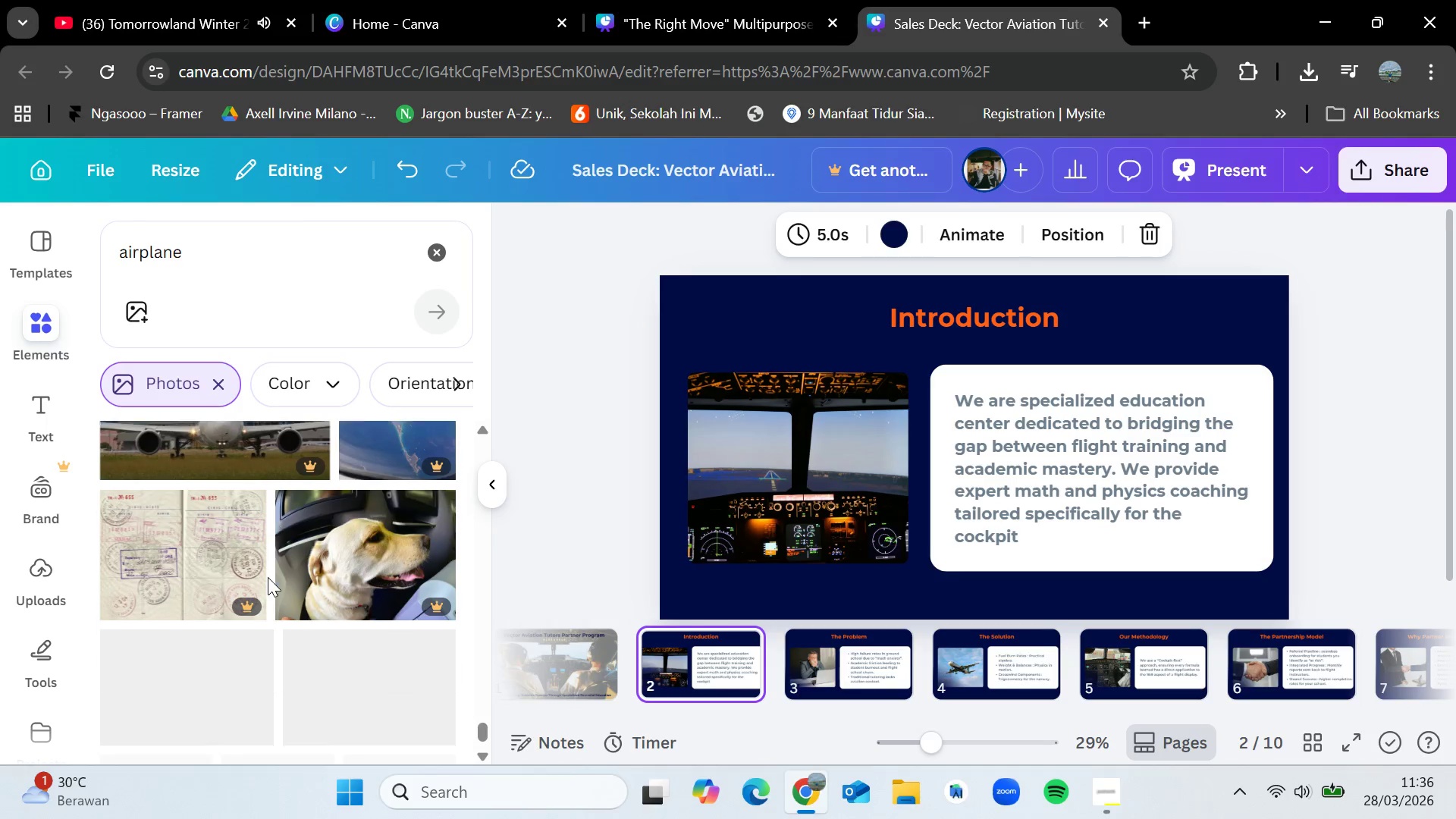 
scroll: coordinate [234, 570], scroll_direction: up, amount: 9.0
 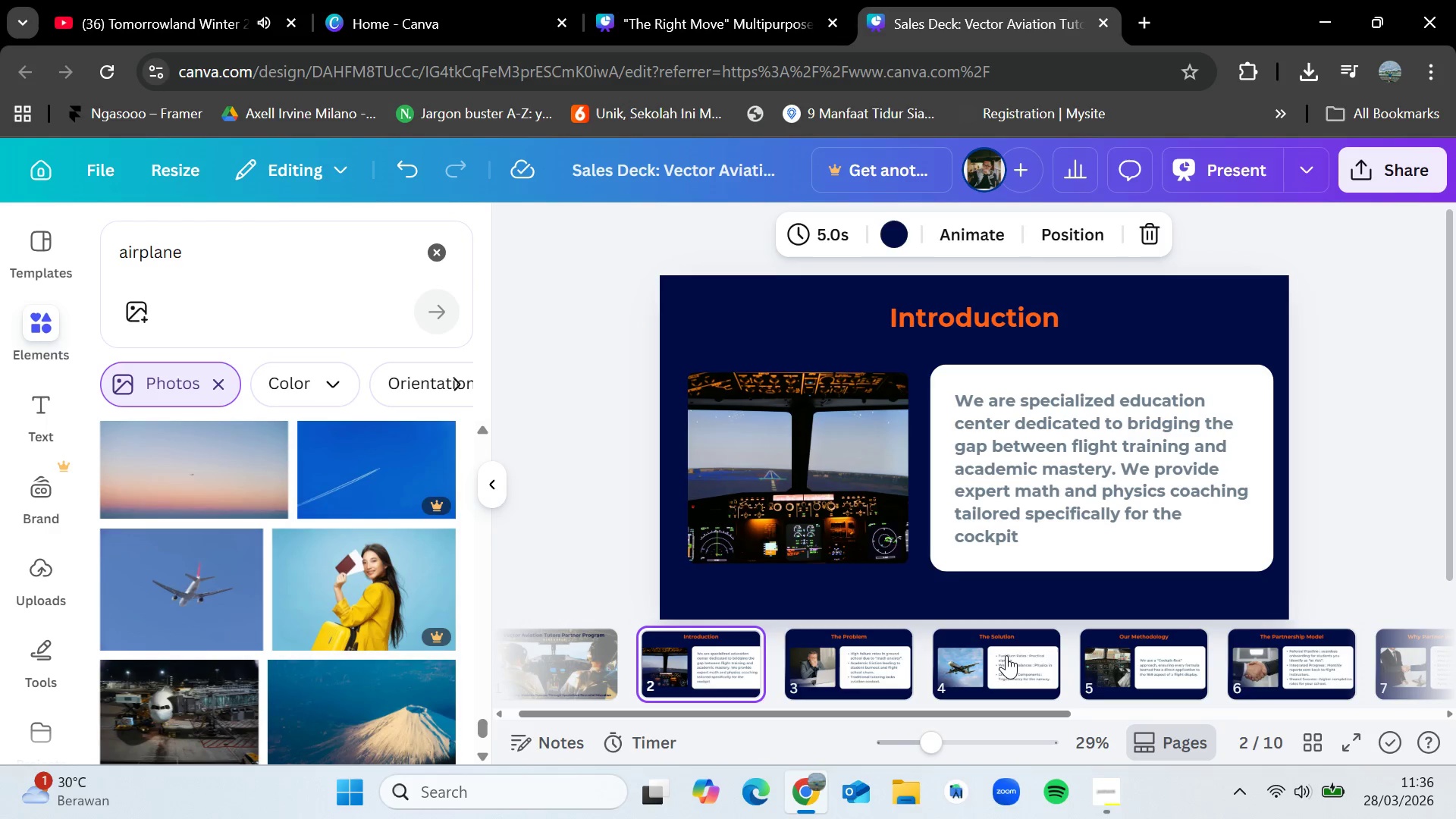 
scroll: coordinate [338, 632], scroll_direction: down, amount: 10.0
 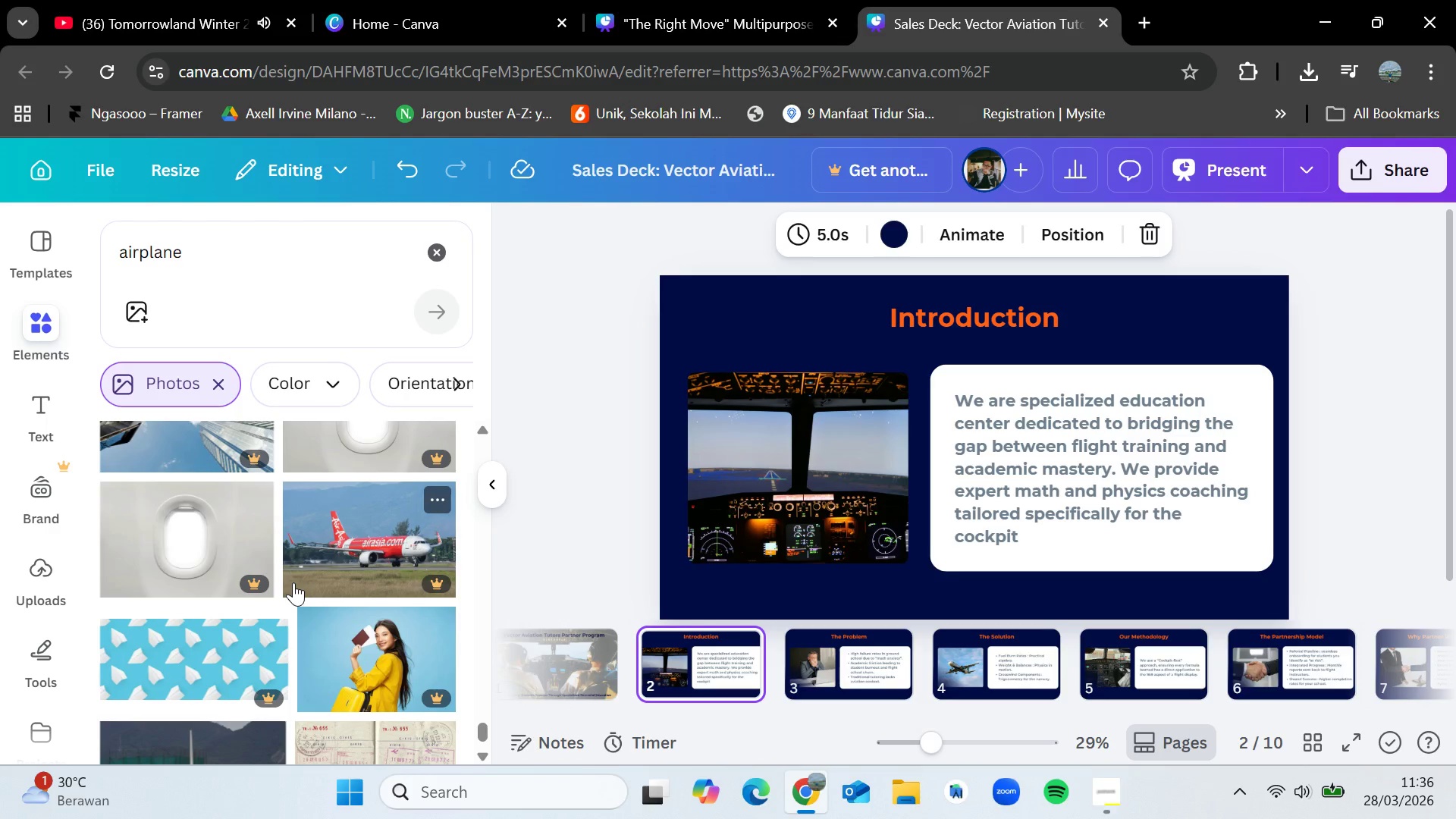 
scroll: coordinate [293, 582], scroll_direction: up, amount: 5.0
 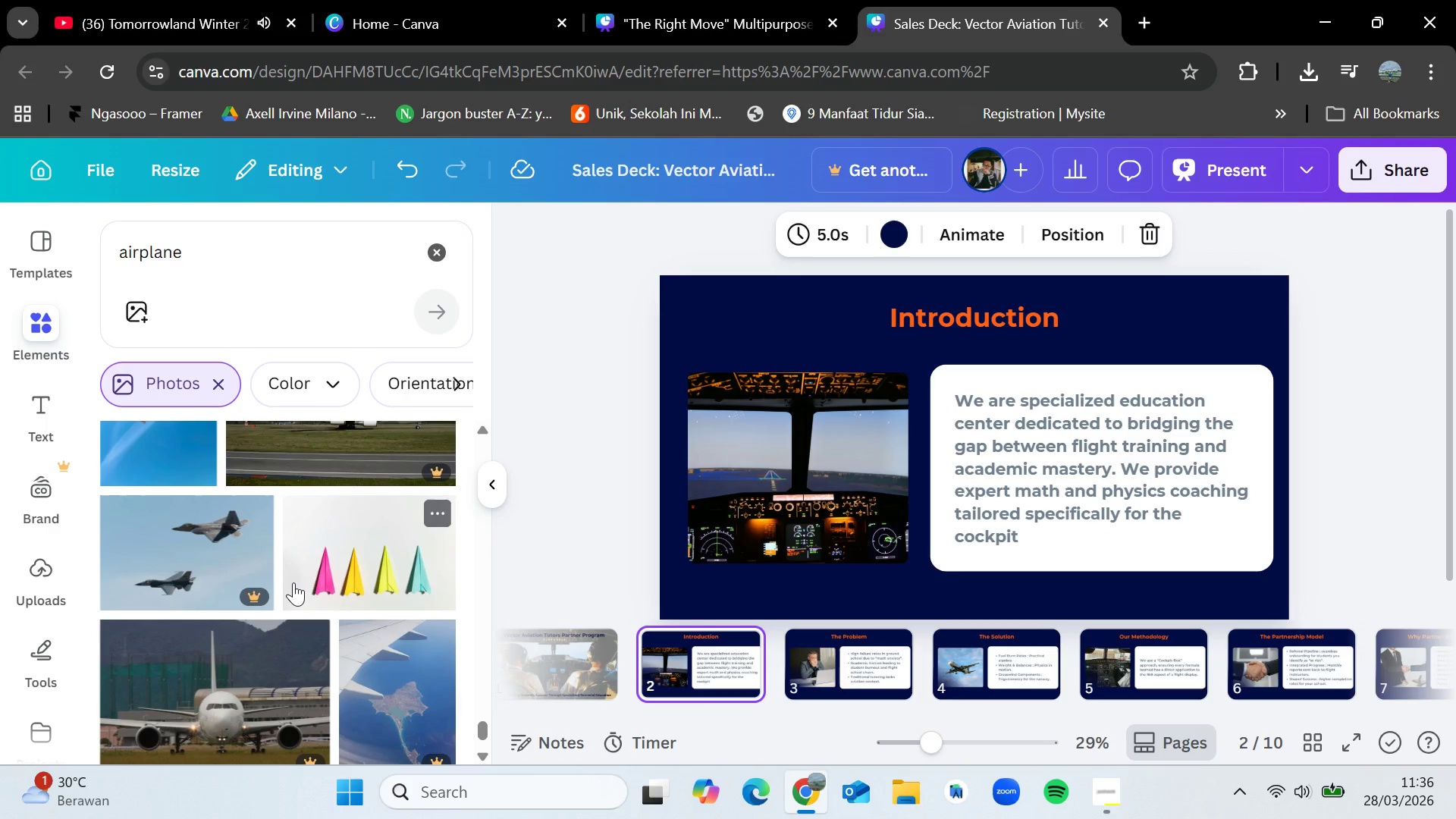 
scroll: coordinate [293, 582], scroll_direction: down, amount: 2.0
 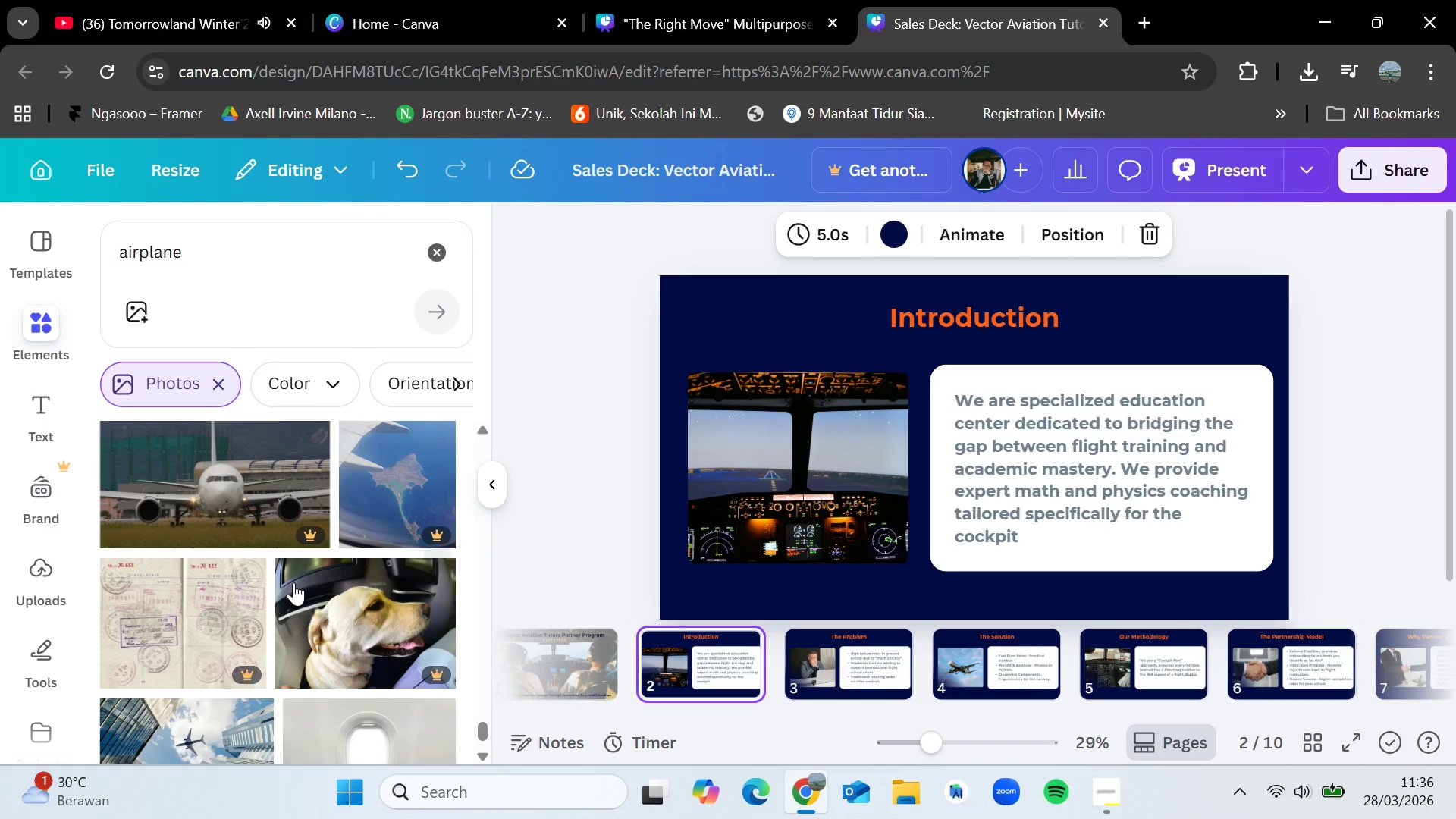 
scroll: coordinate [293, 582], scroll_direction: up, amount: 3.0
 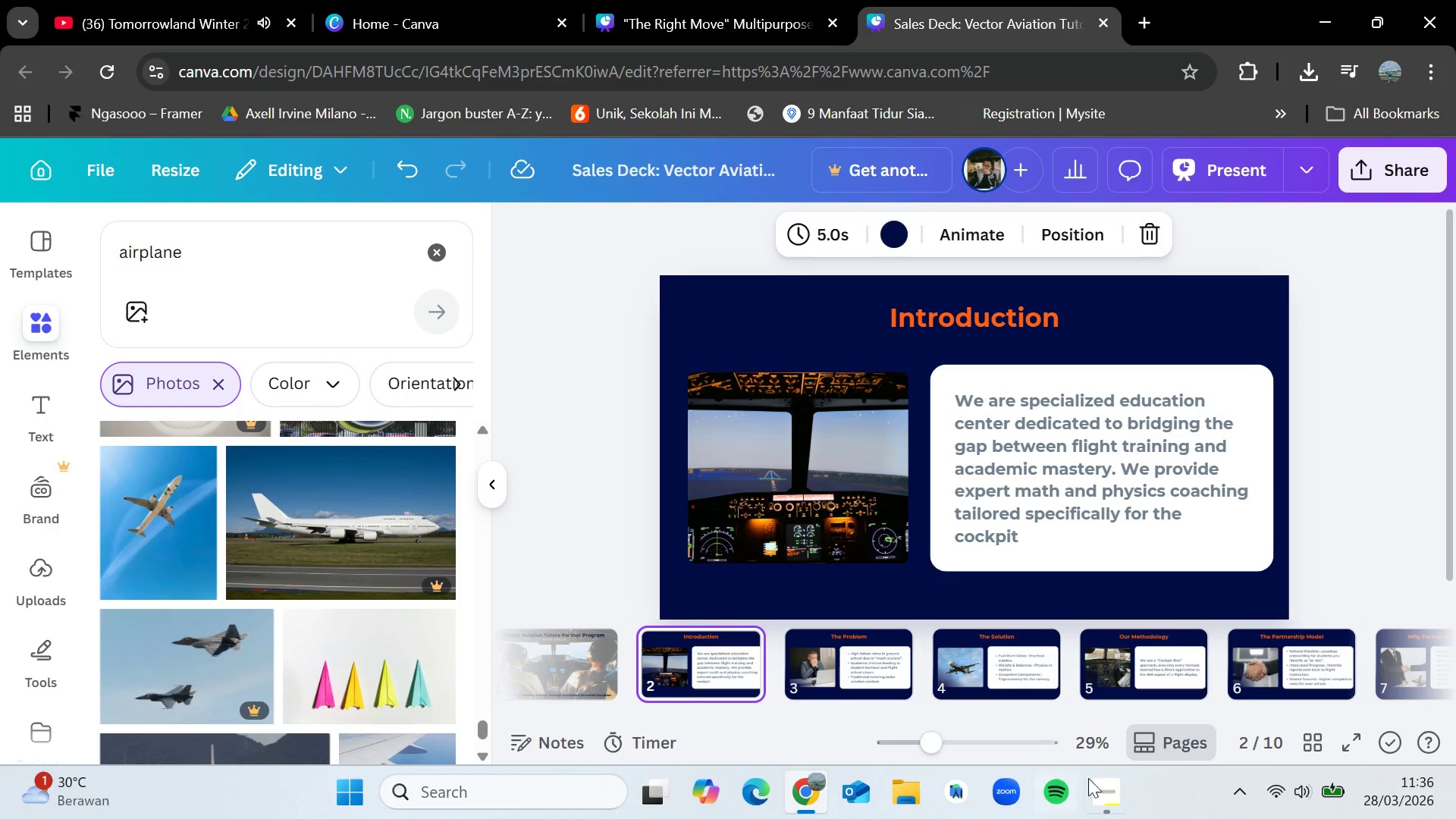 
left_click([1127, 797])